 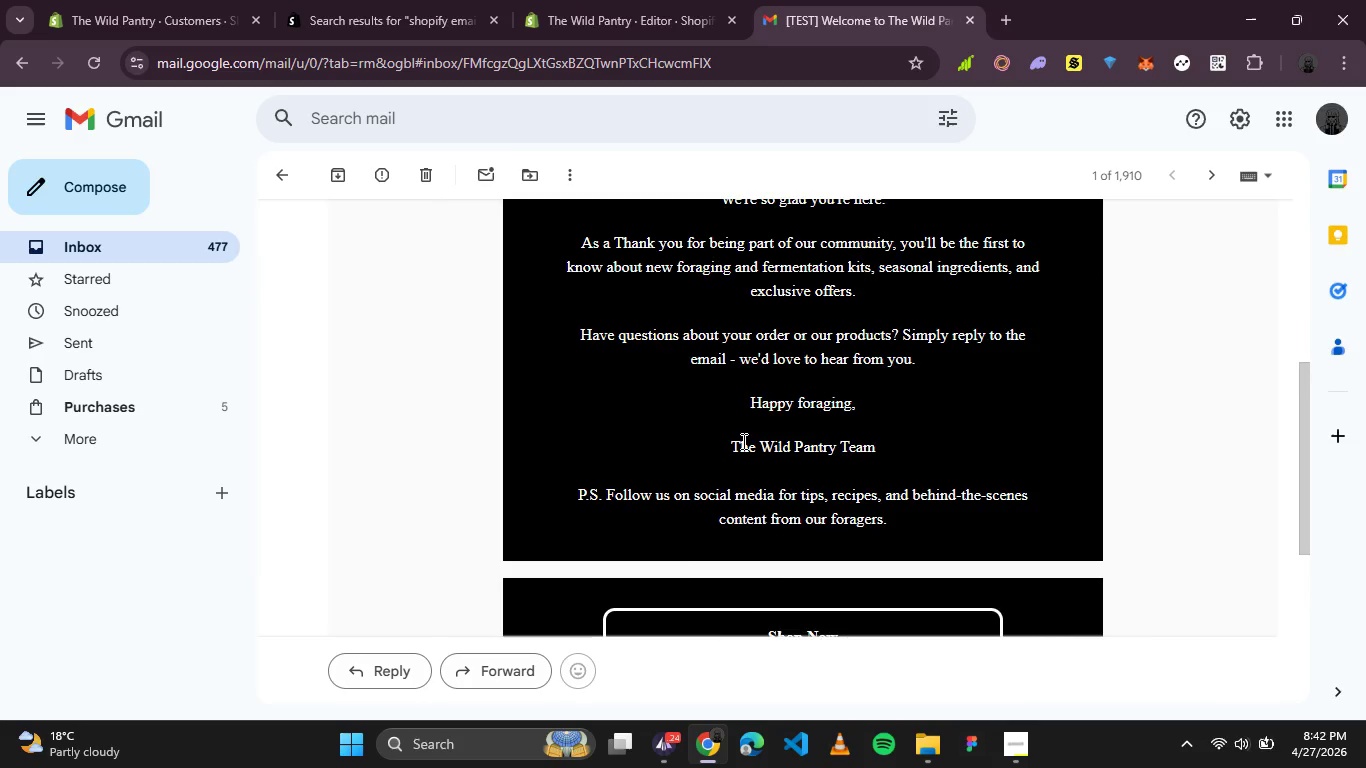 
key(Control+Minus)
 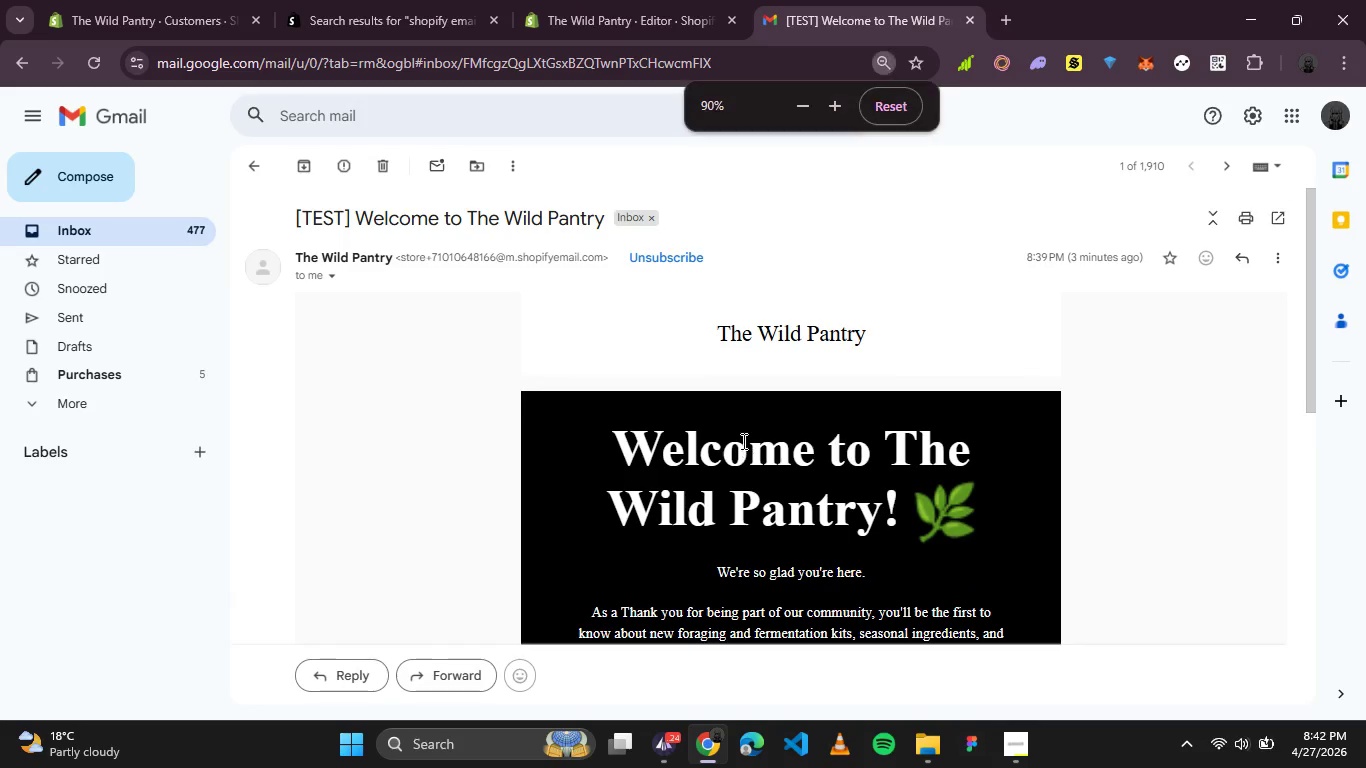 
key(Control+Minus)
 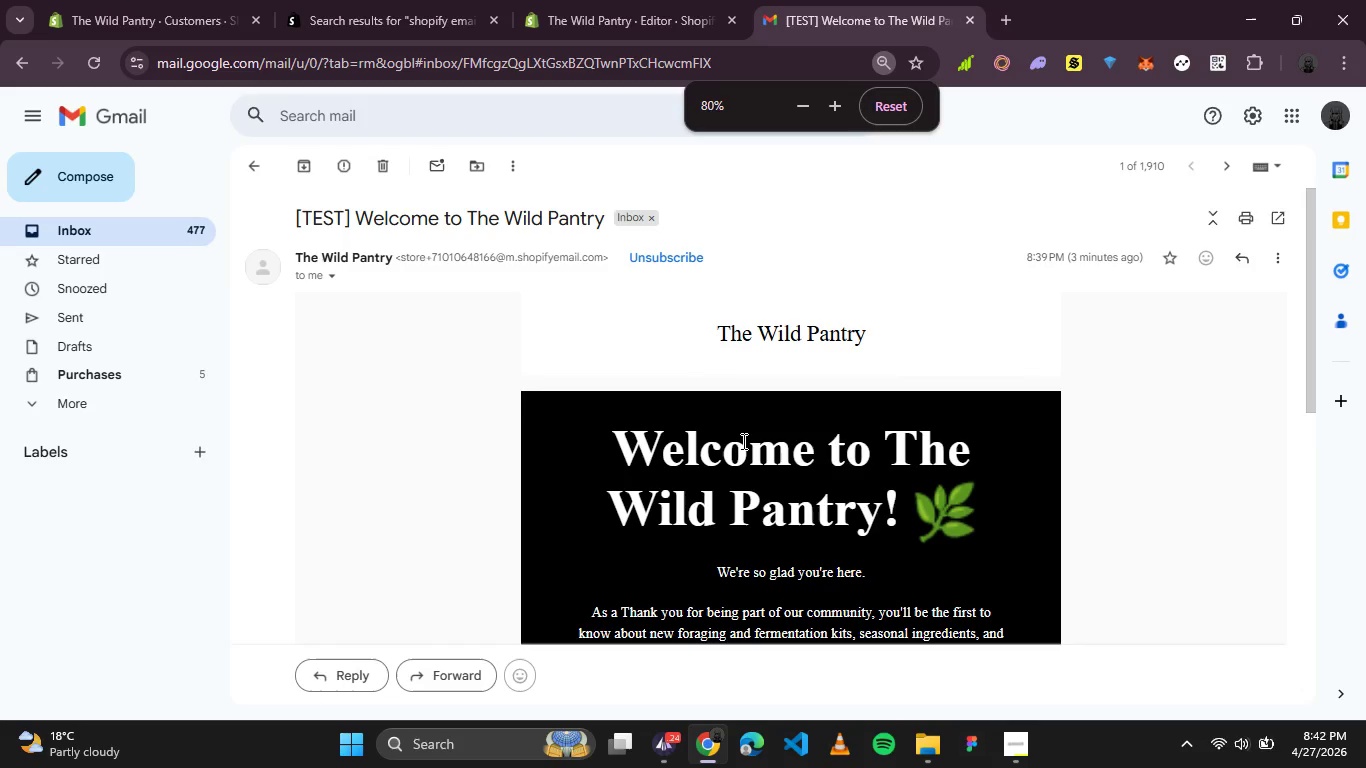 
key(Control+Minus)
 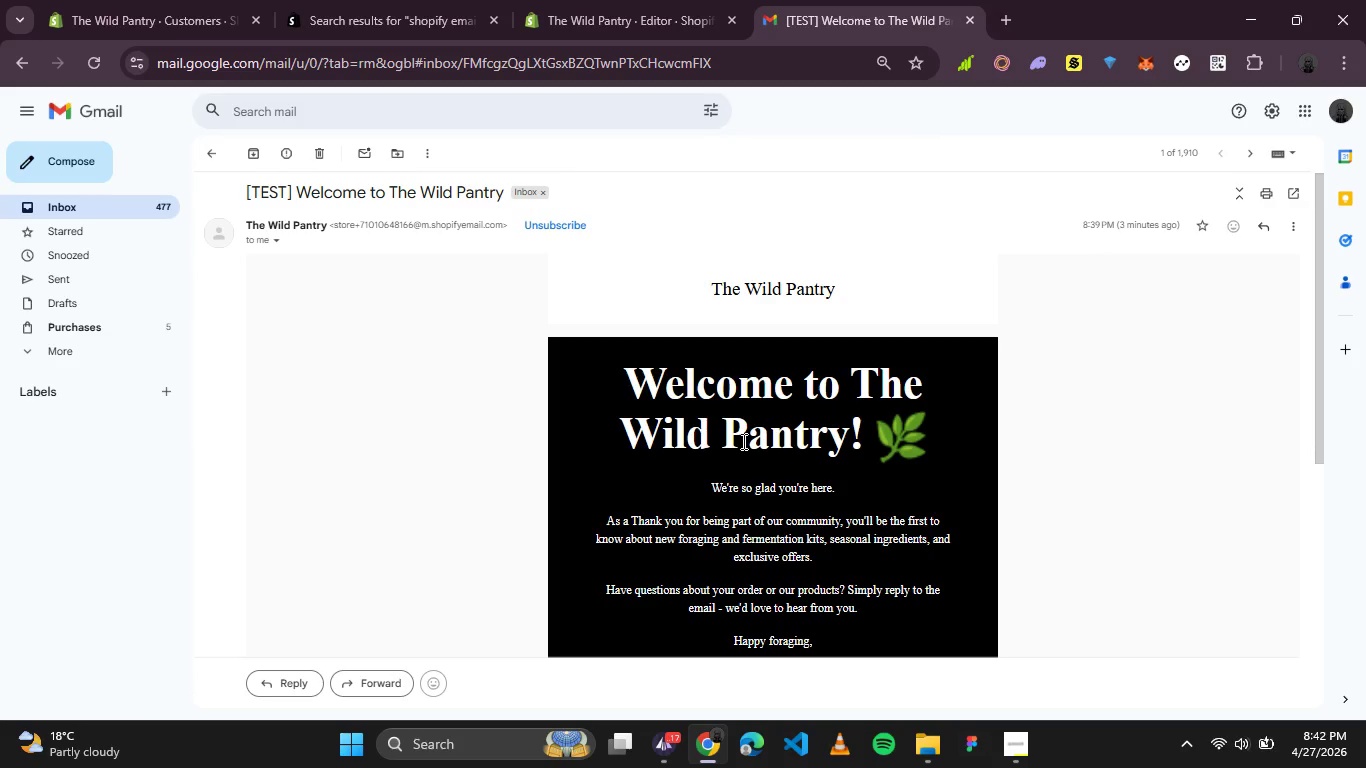 
wait(6.97)
 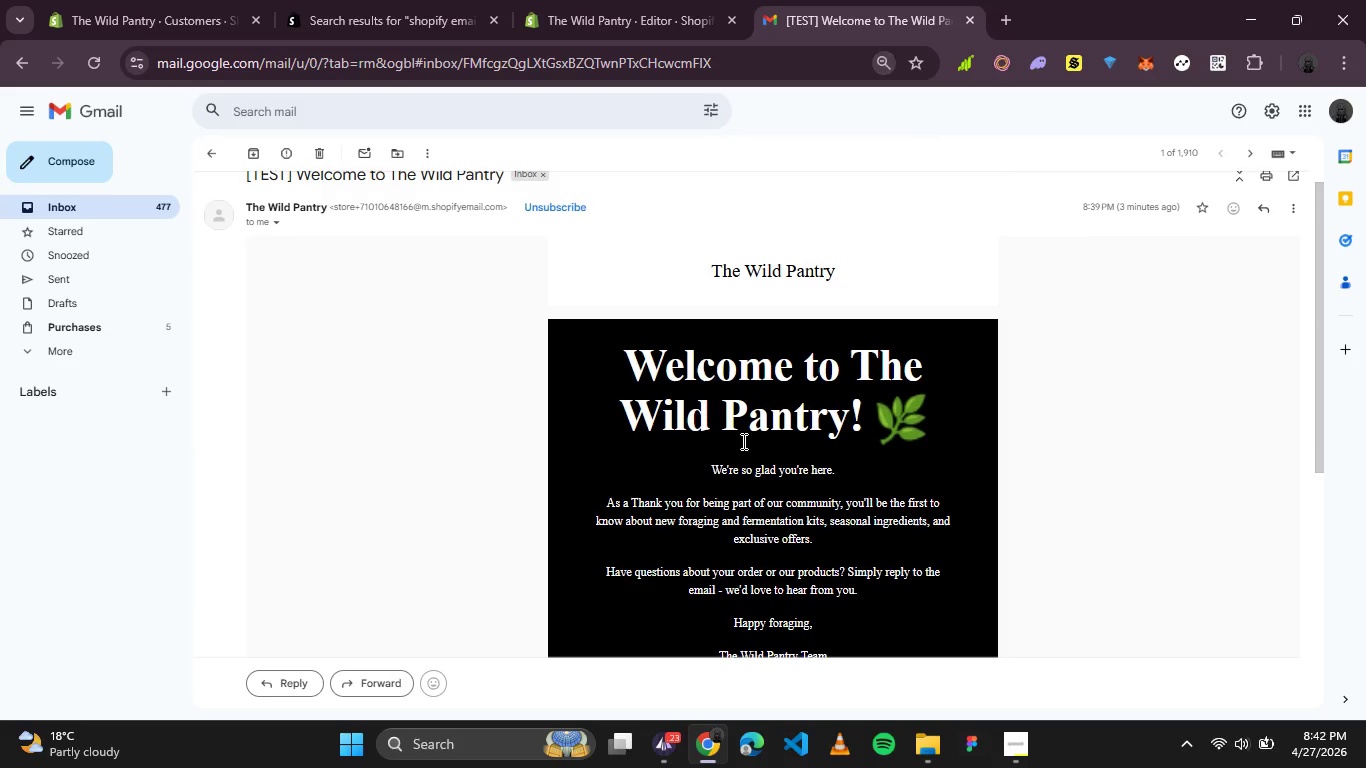 
key(PrintScreen)
 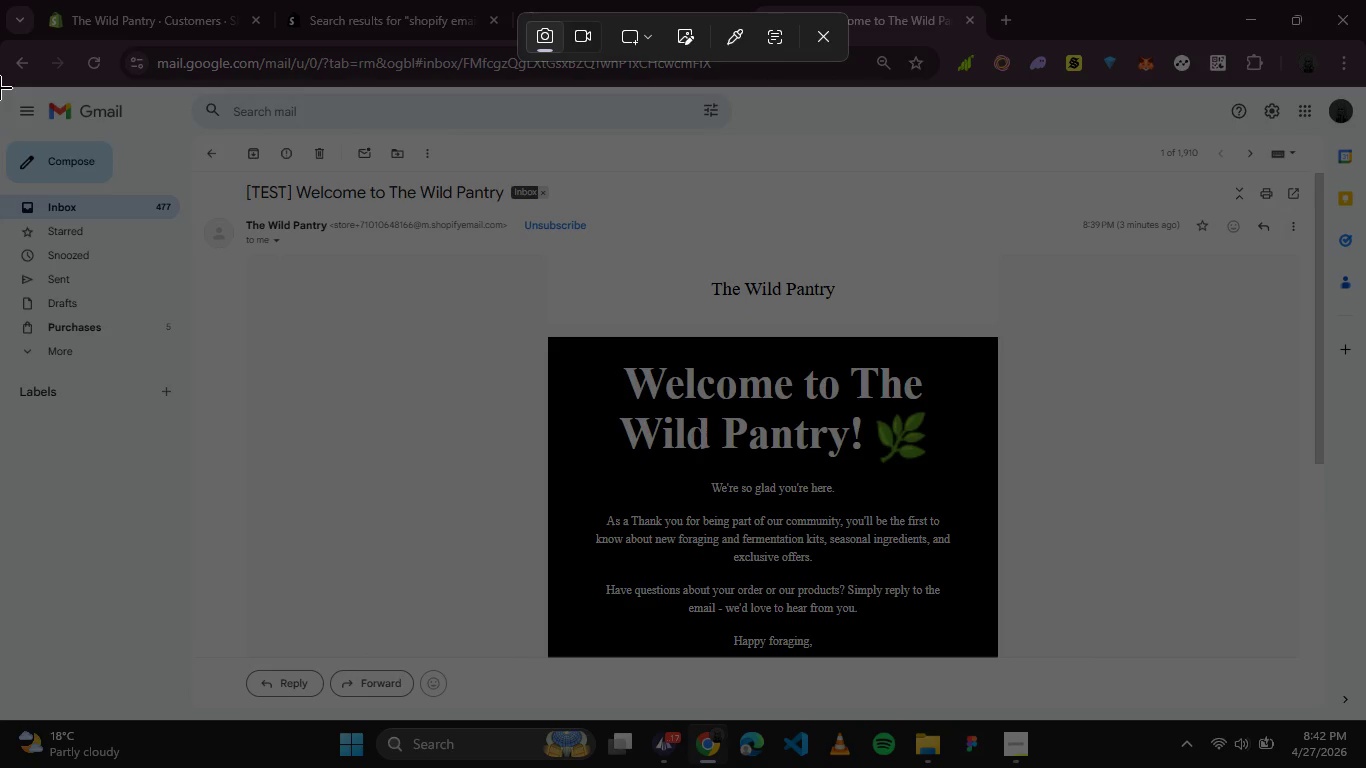 
left_click_drag(start_coordinate=[0, 87], to_coordinate=[1365, 720])
 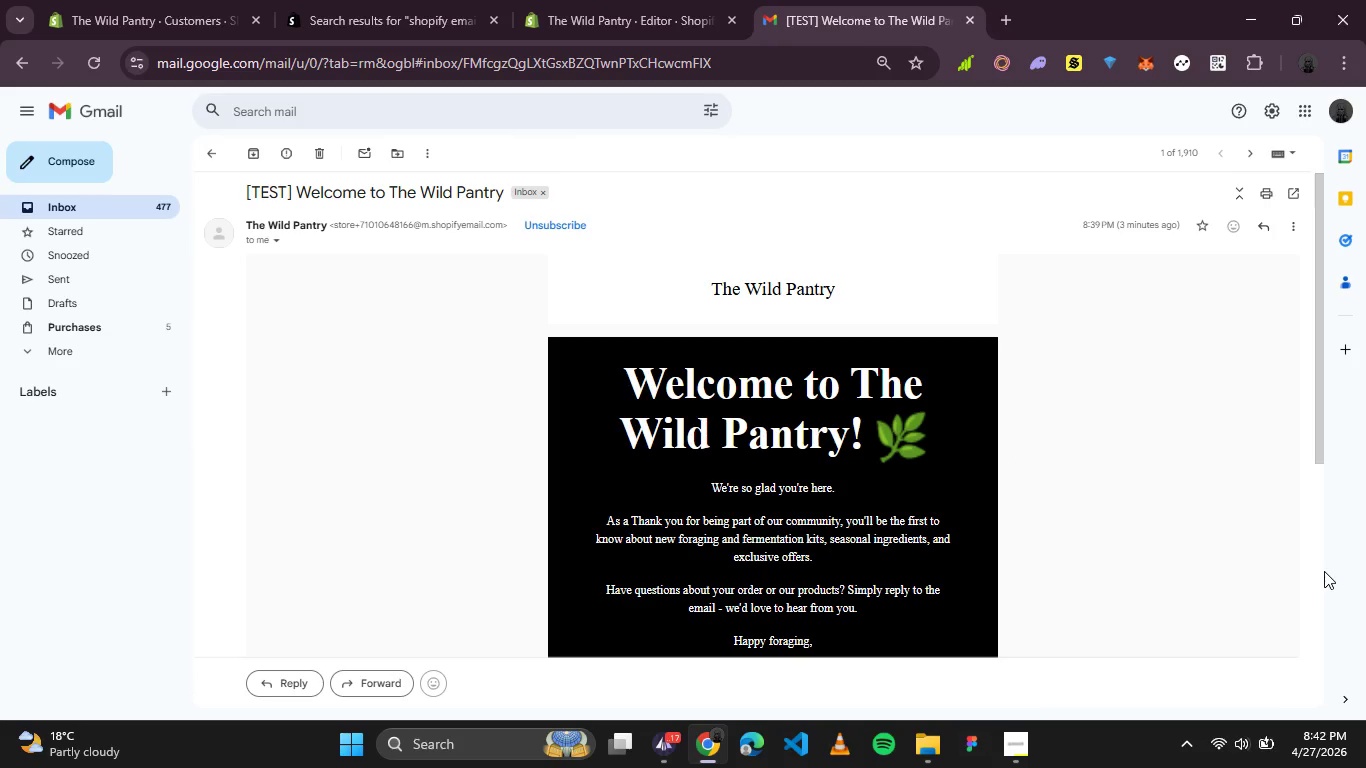 
wait(16.53)
 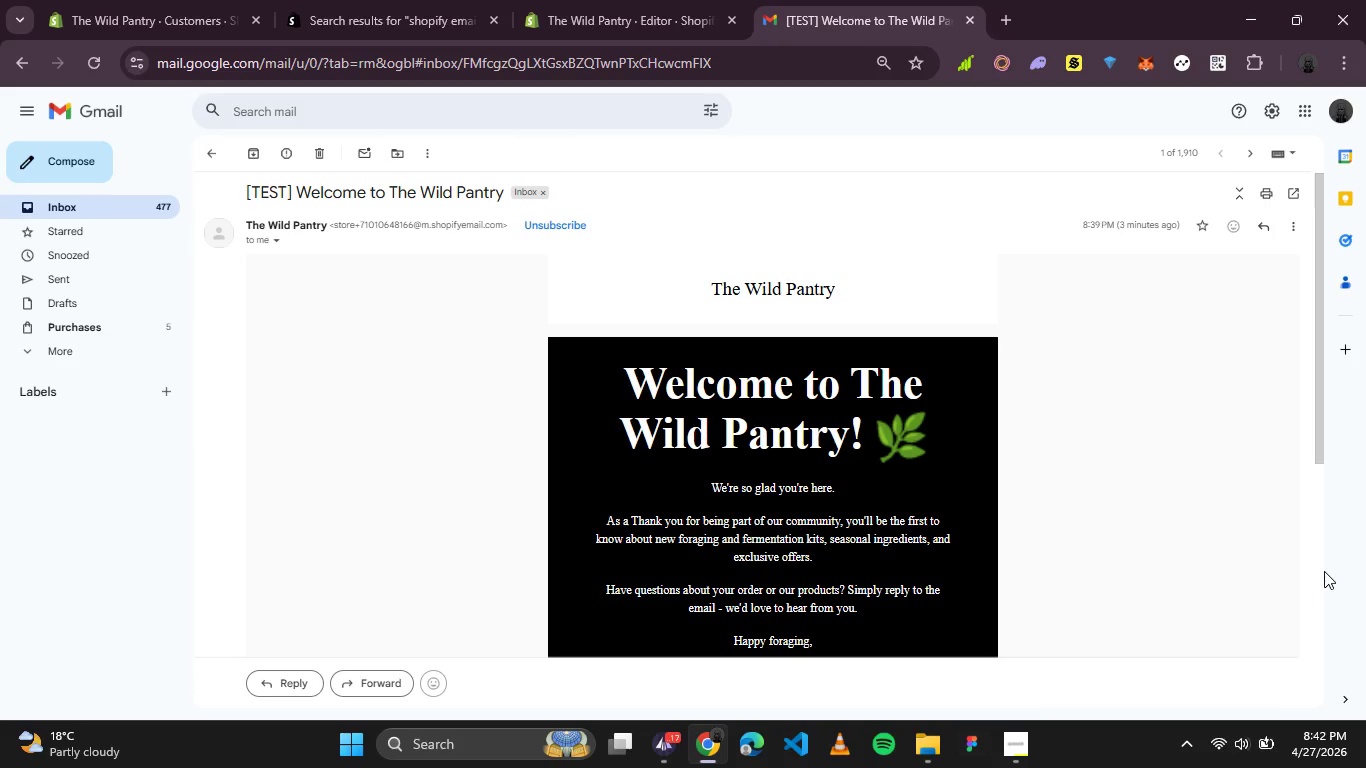 
left_click([937, 752])
 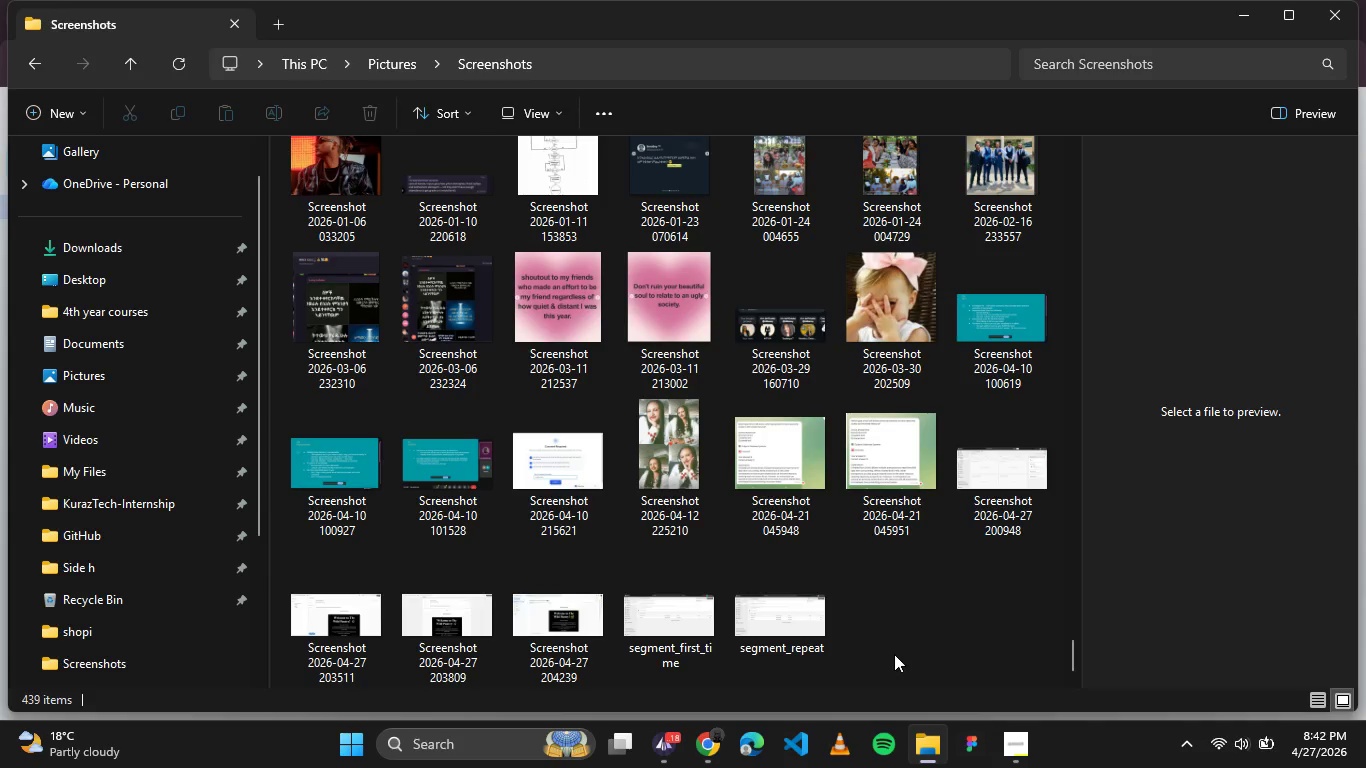 
left_click([568, 661])
 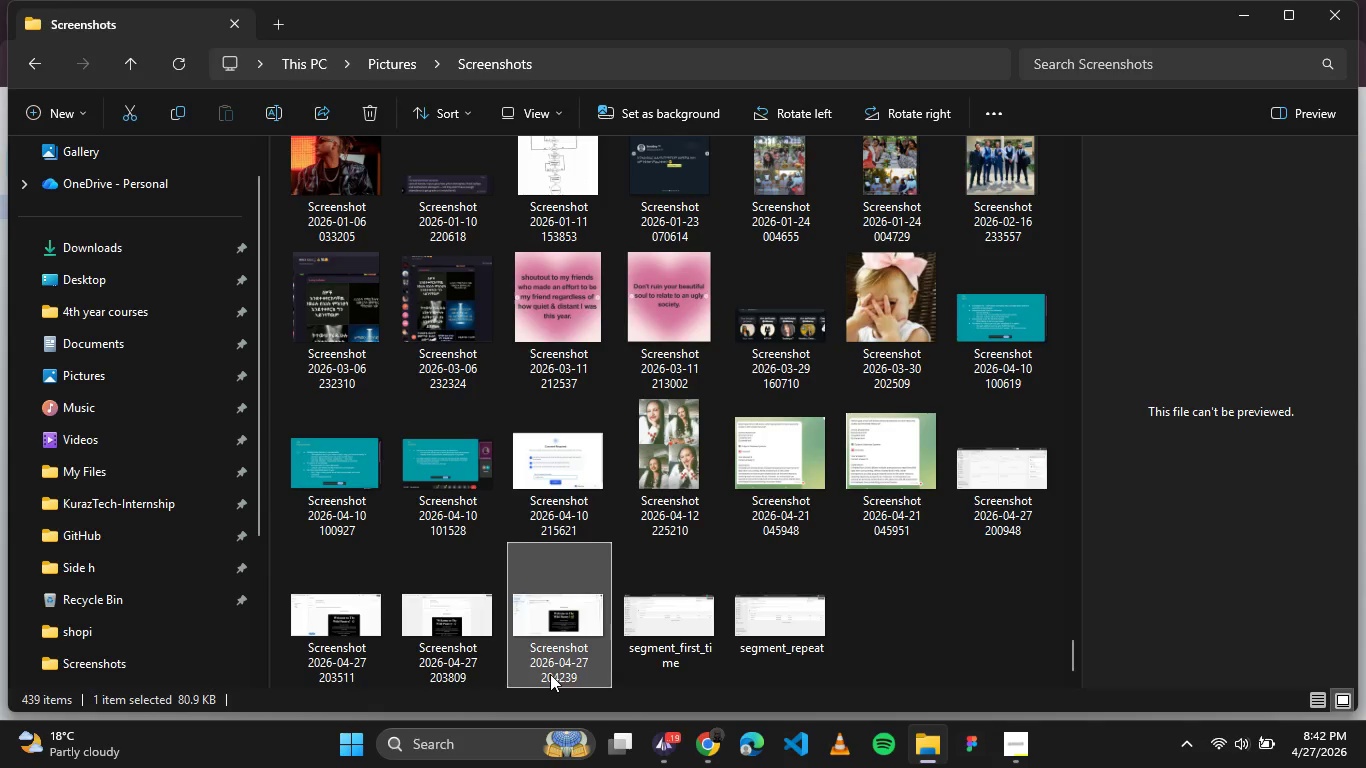 
left_click([550, 674])
 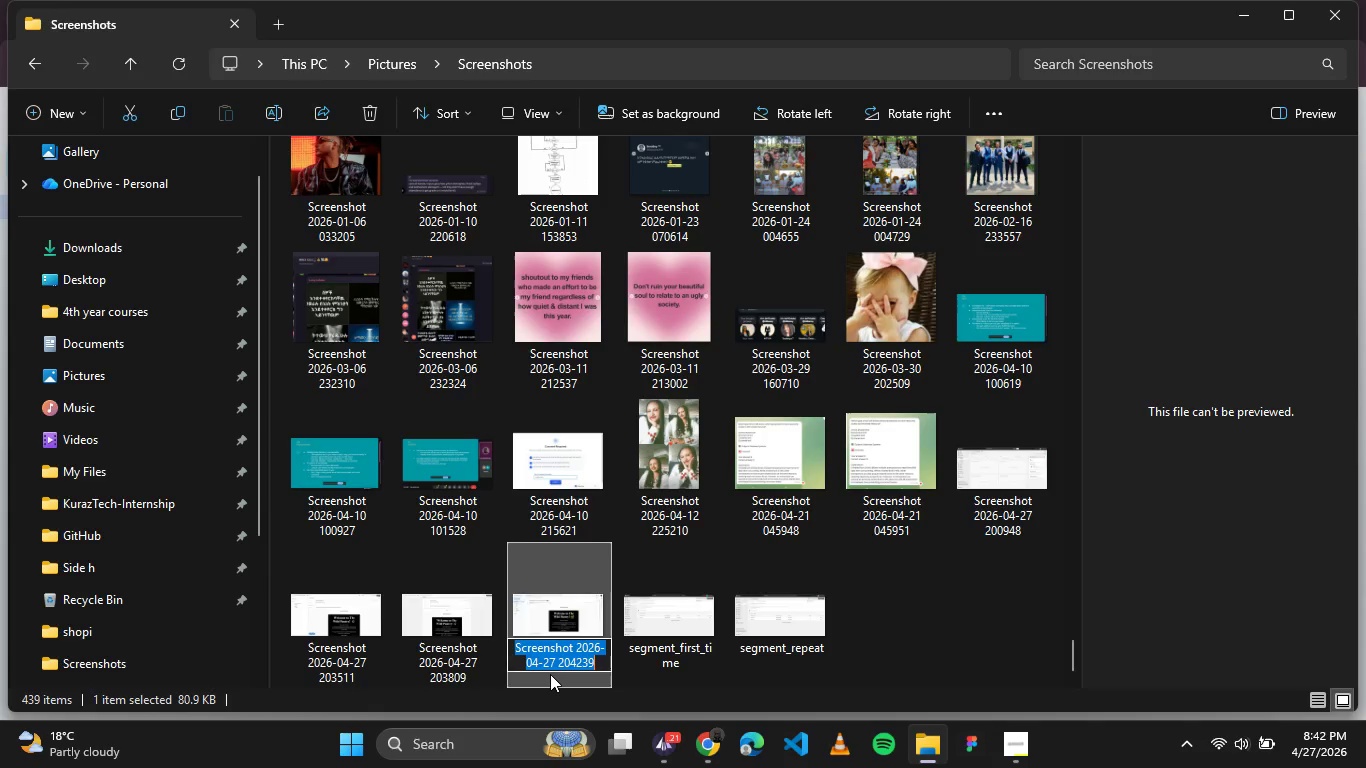 
type(test_email_confirmation)
 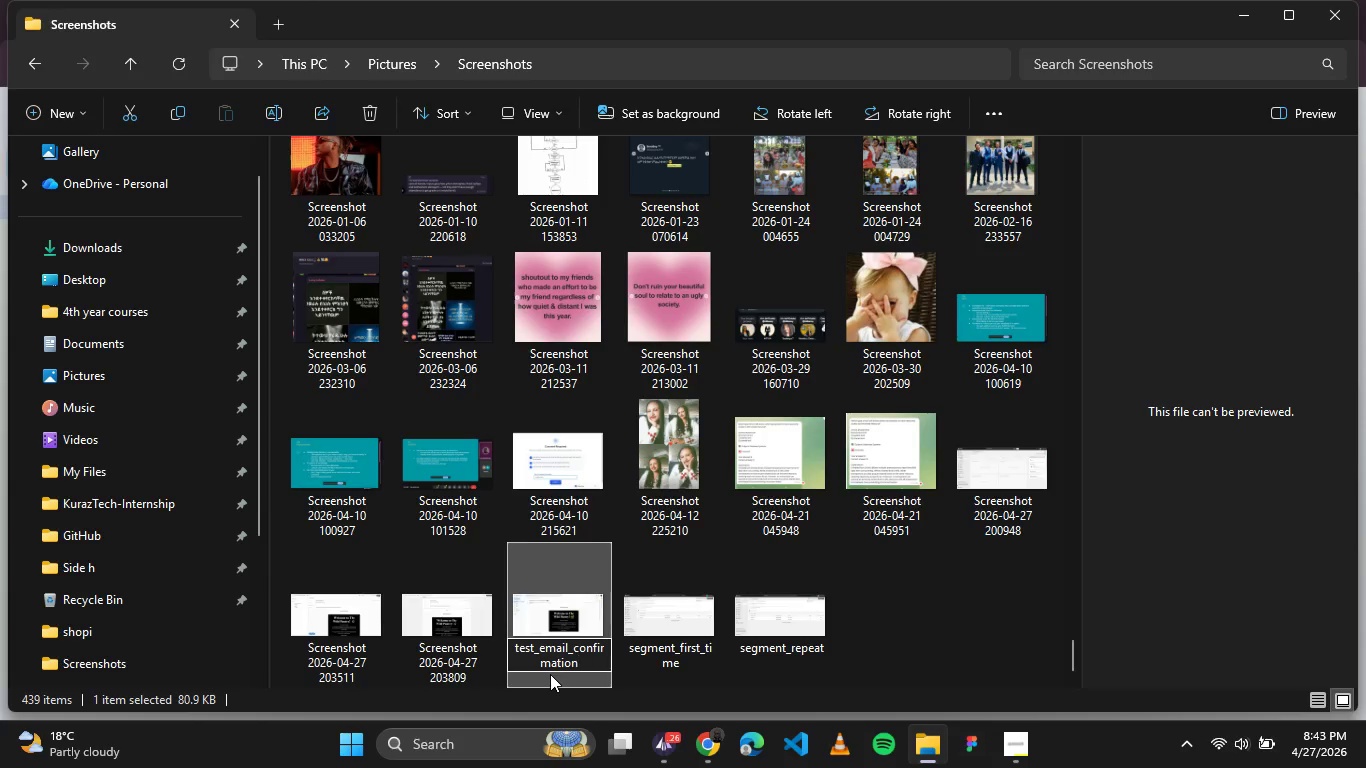 
left_click([921, 632])
 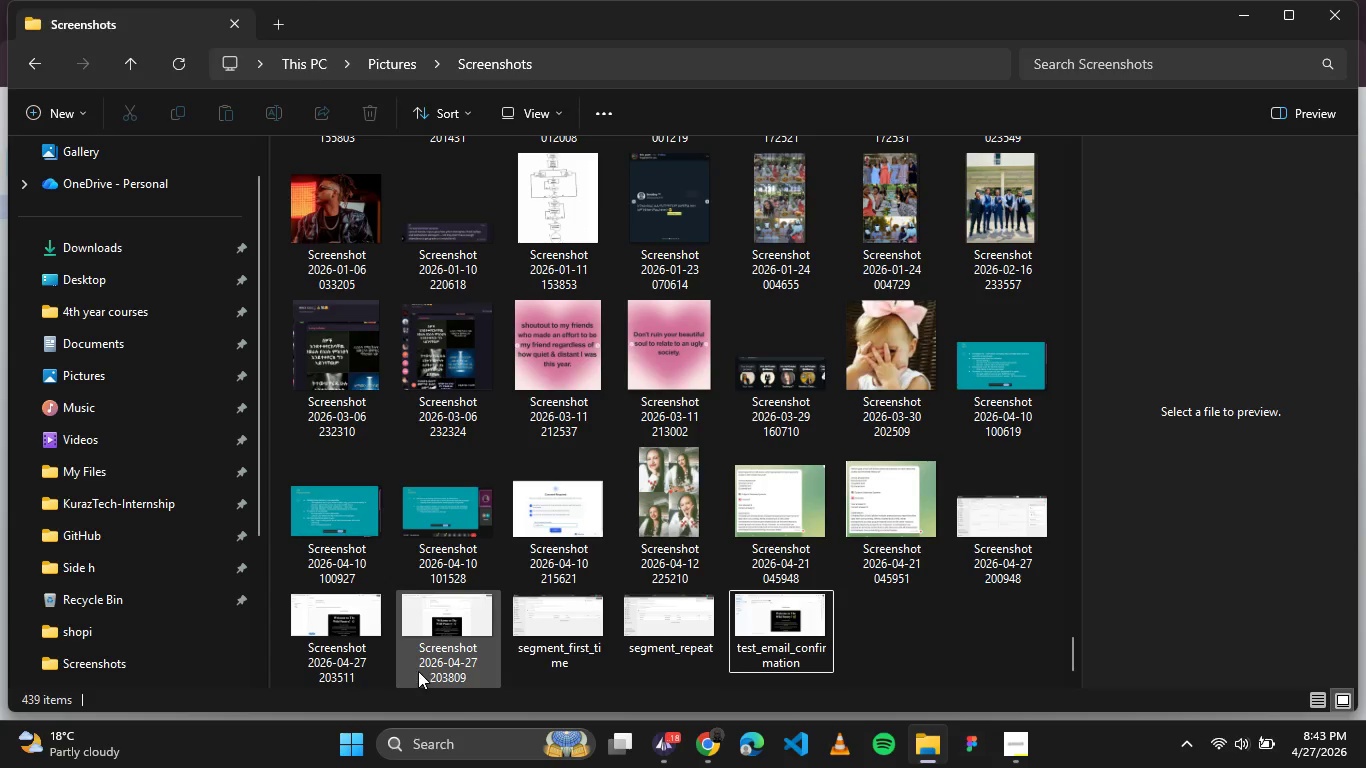 
wait(19.5)
 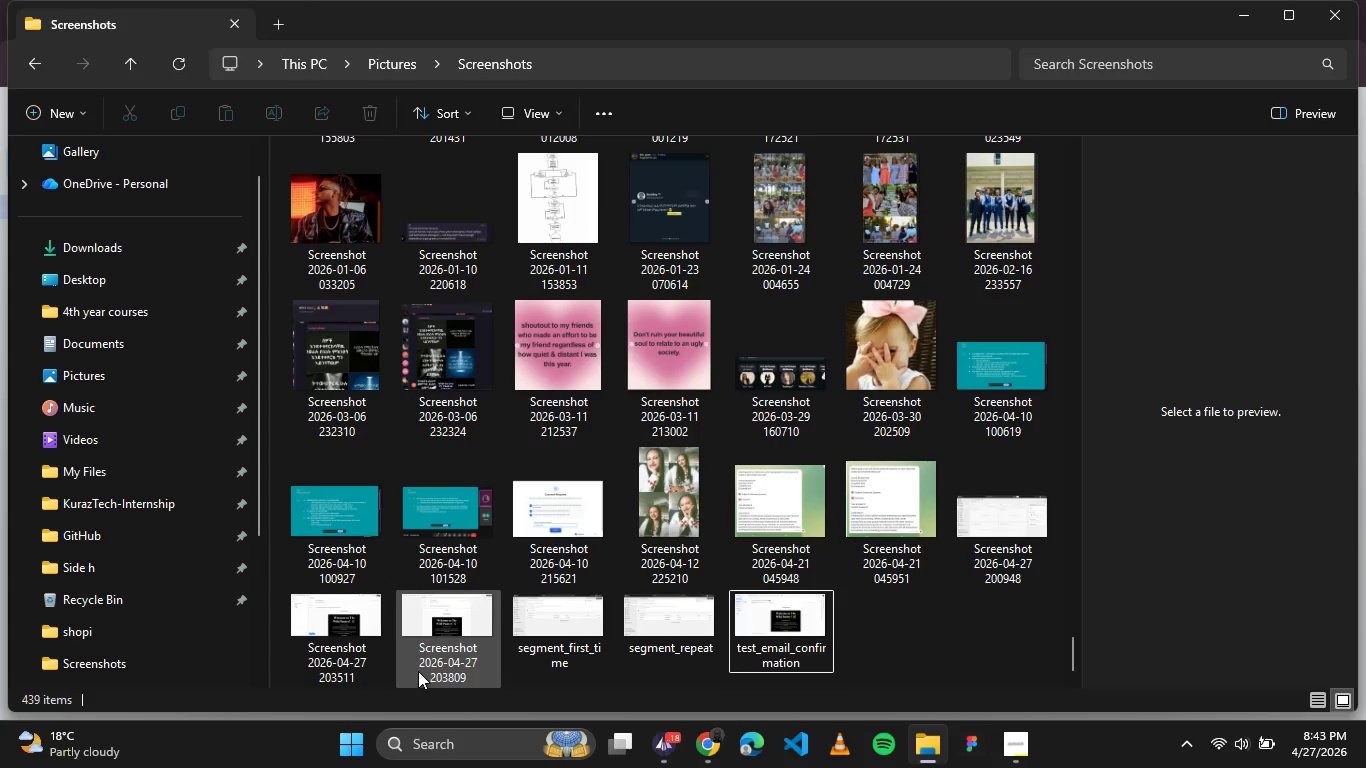 
scroll: coordinate [212, 84], scroll_direction: none, amount: 0.0
 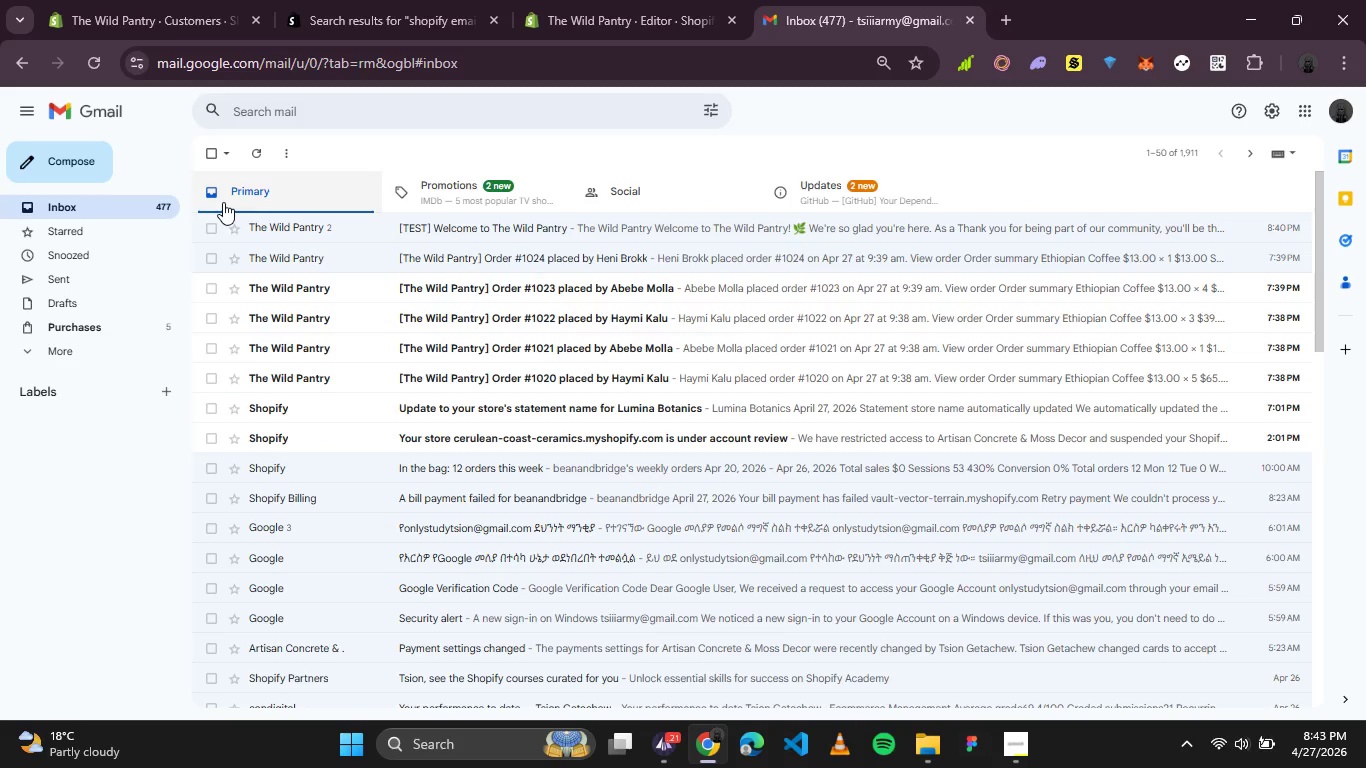 
left_click([210, 145])
 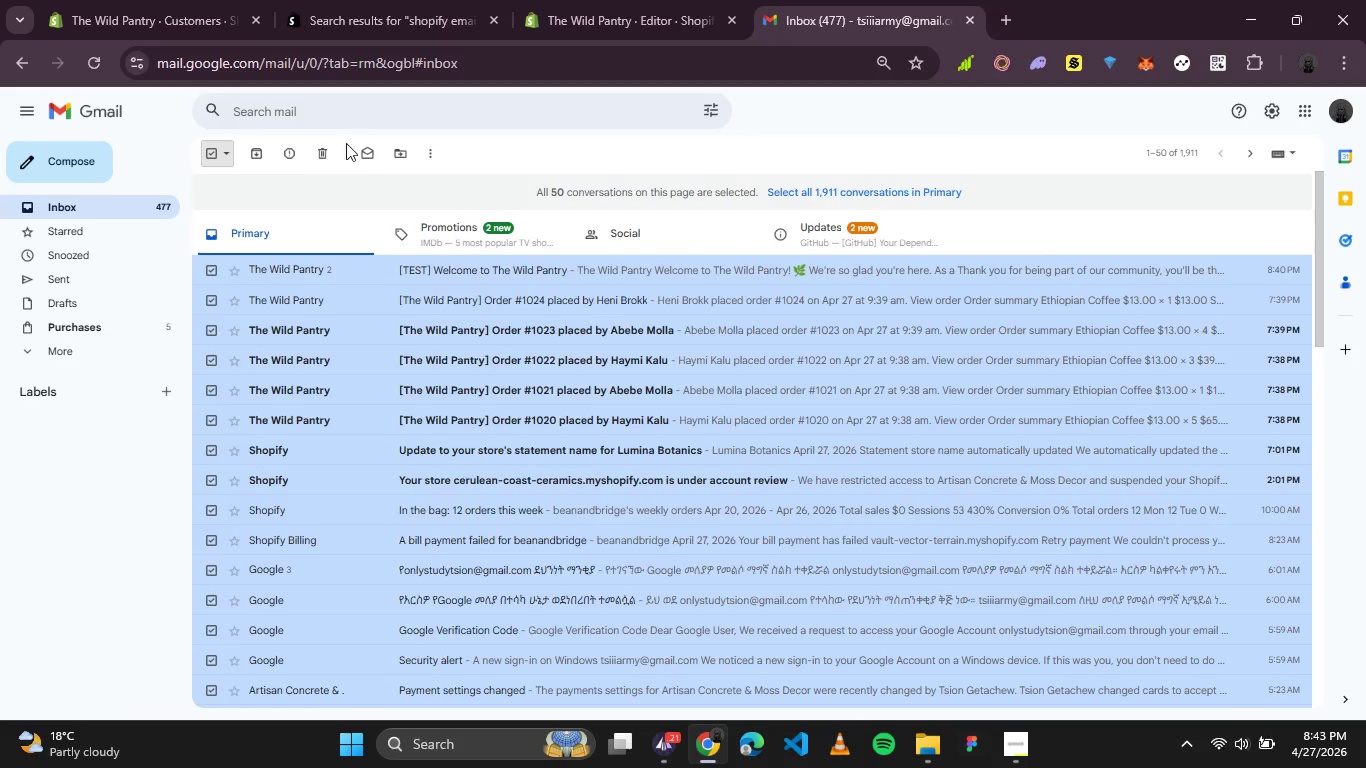 
left_click([360, 145])
 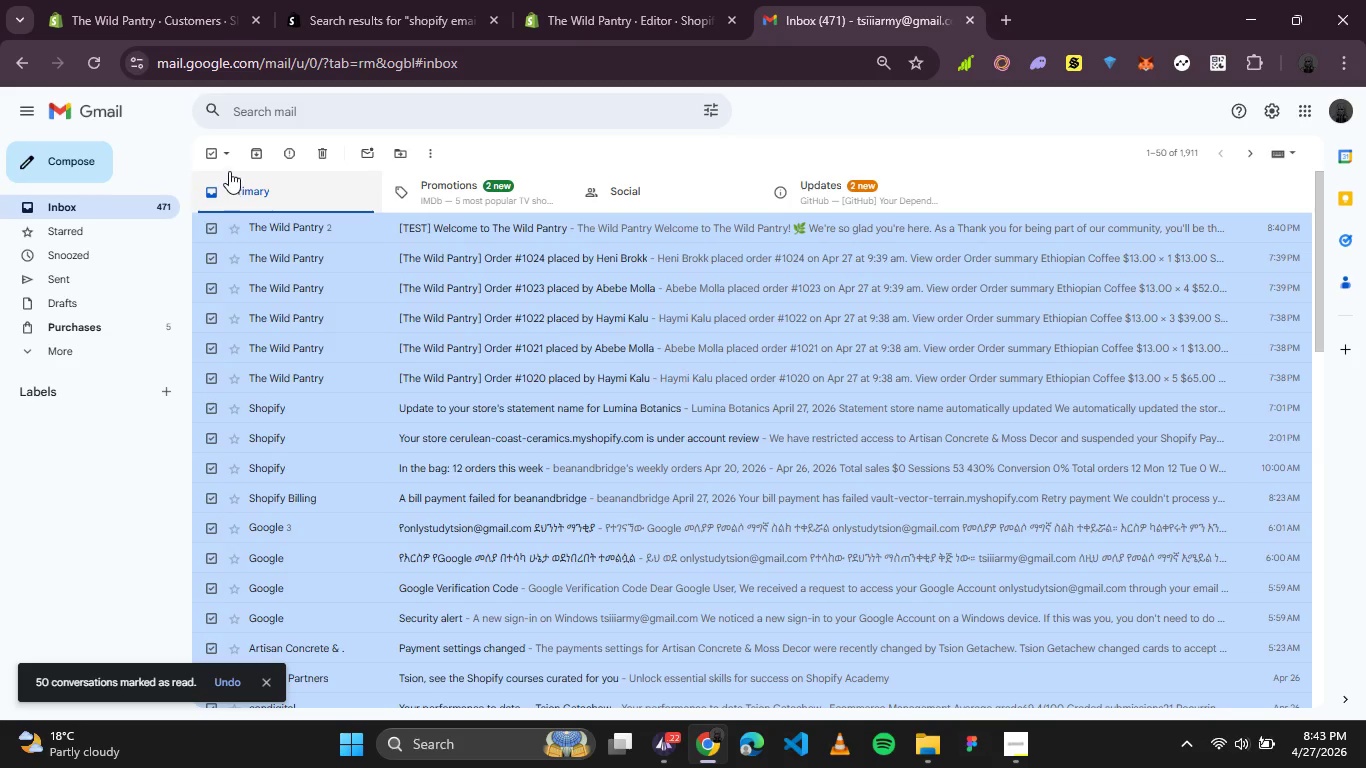 
left_click([214, 151])
 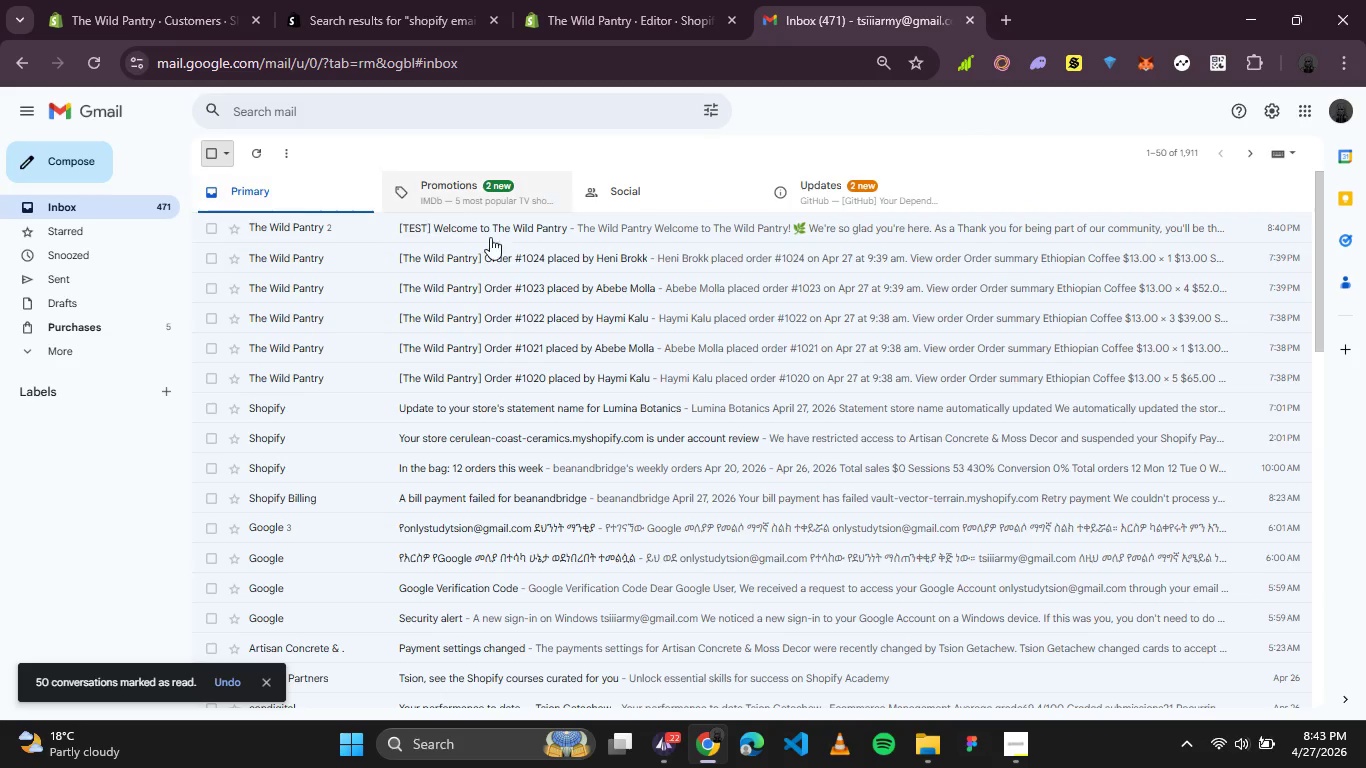 
scroll: coordinate [572, 246], scroll_direction: up, amount: 5.0
 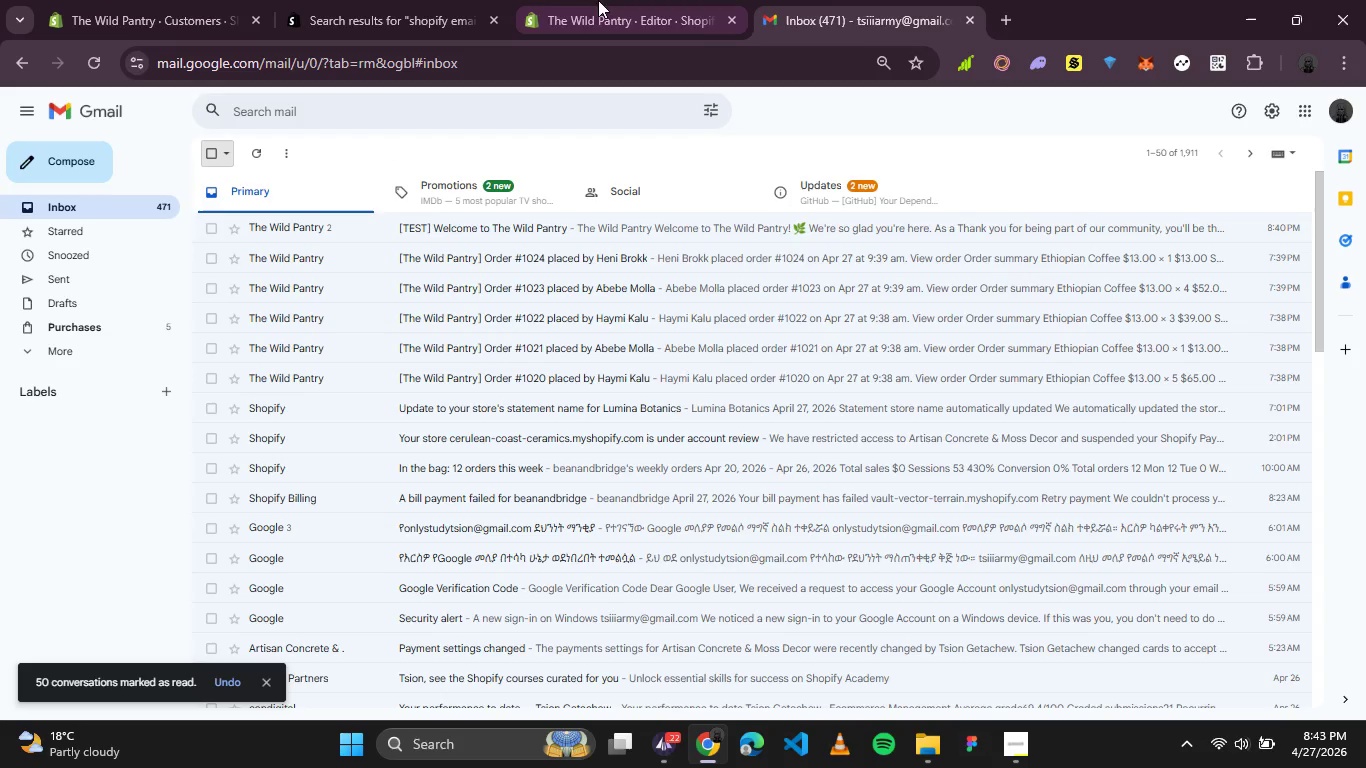 
left_click([548, 0])
 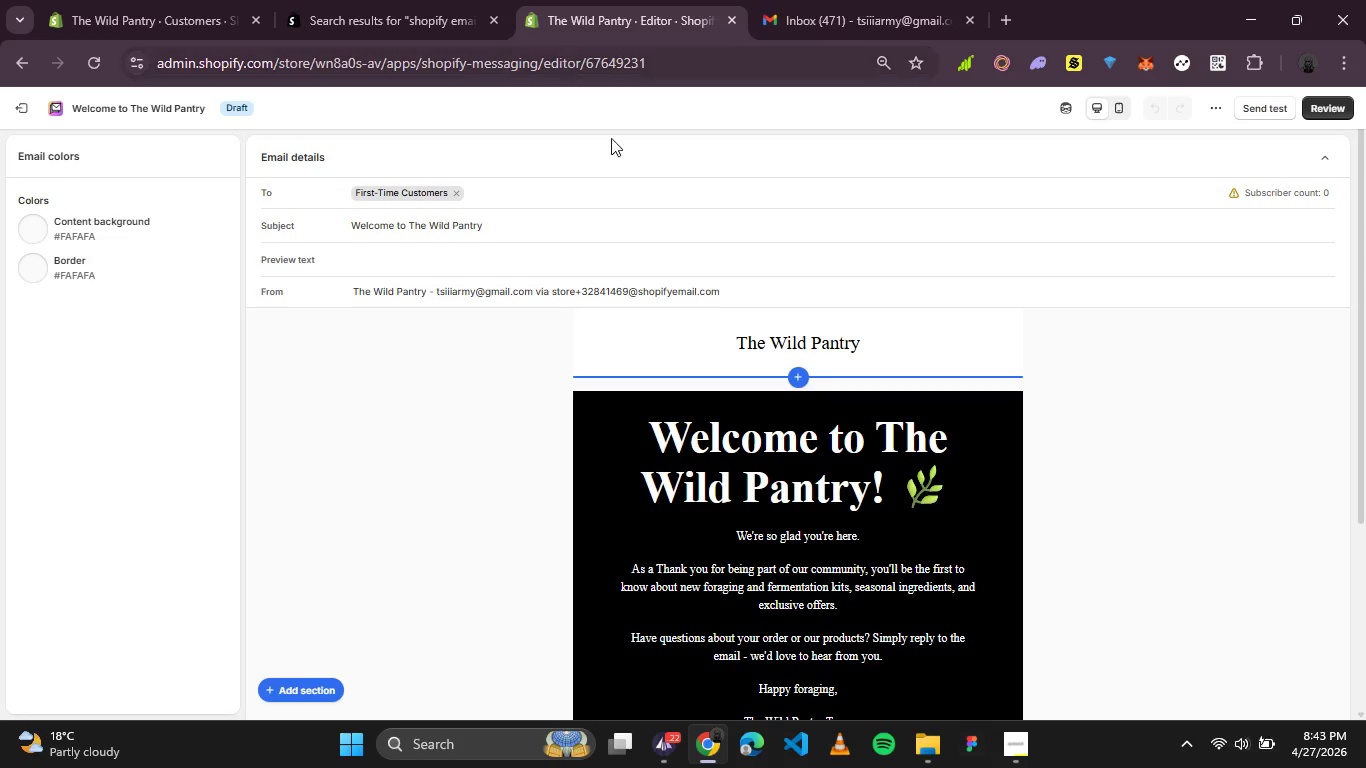 
scroll: coordinate [688, 272], scroll_direction: up, amount: 1.0
 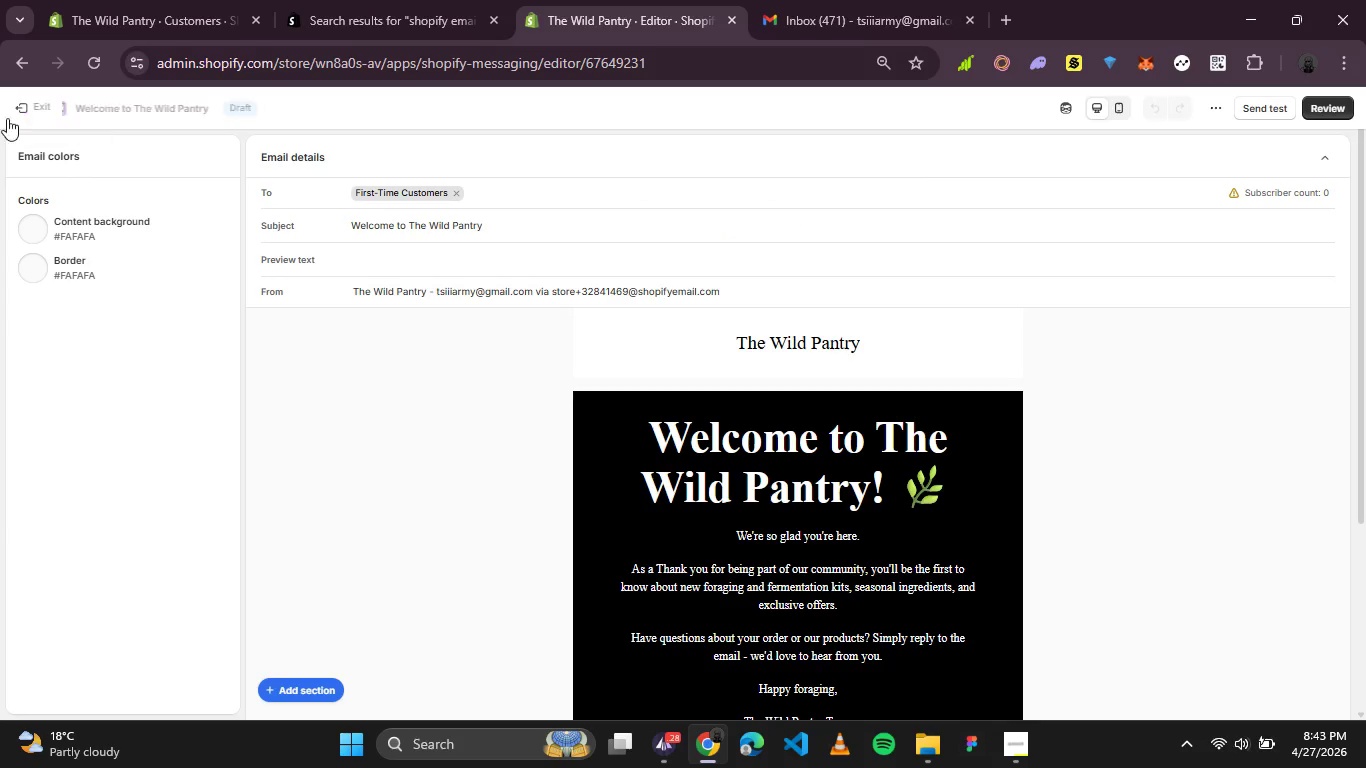 
left_click([29, 103])